 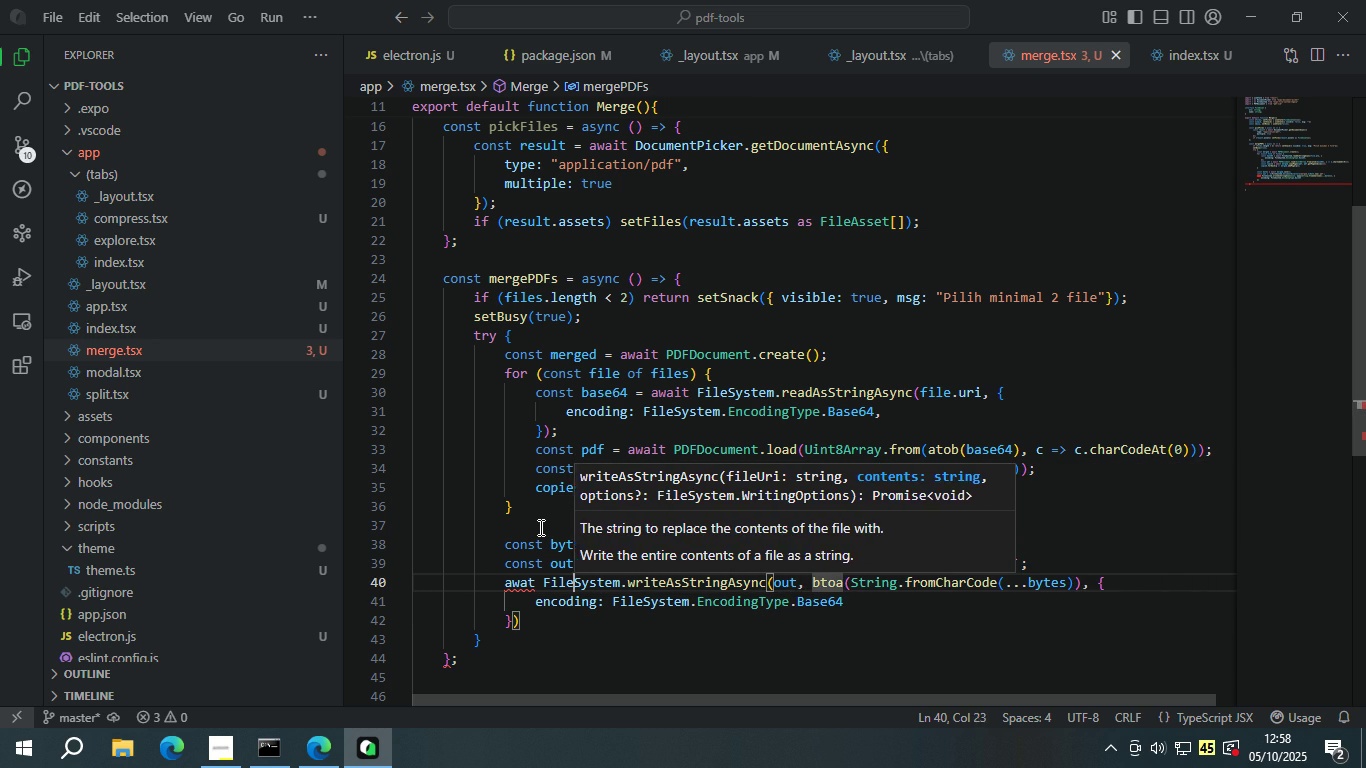 
key(ArrowLeft)
 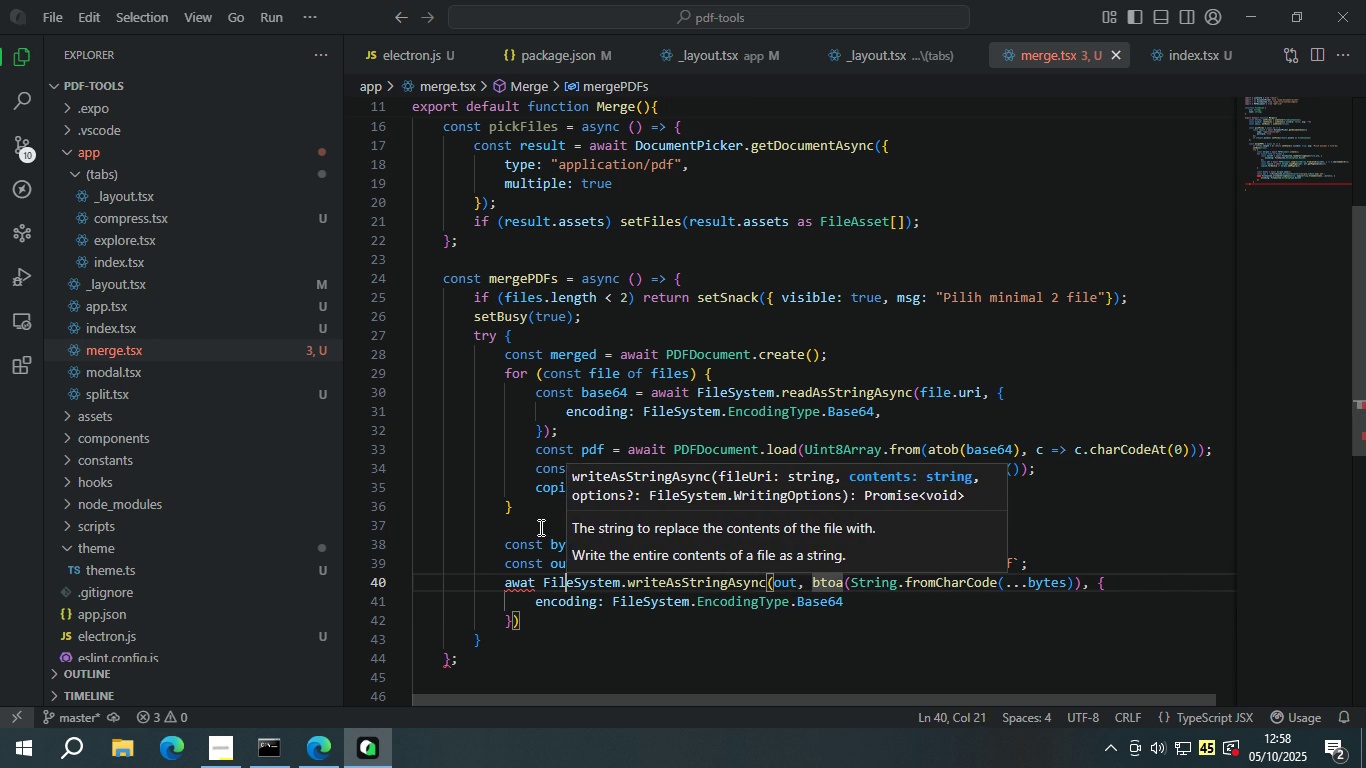 
key(ArrowLeft)
 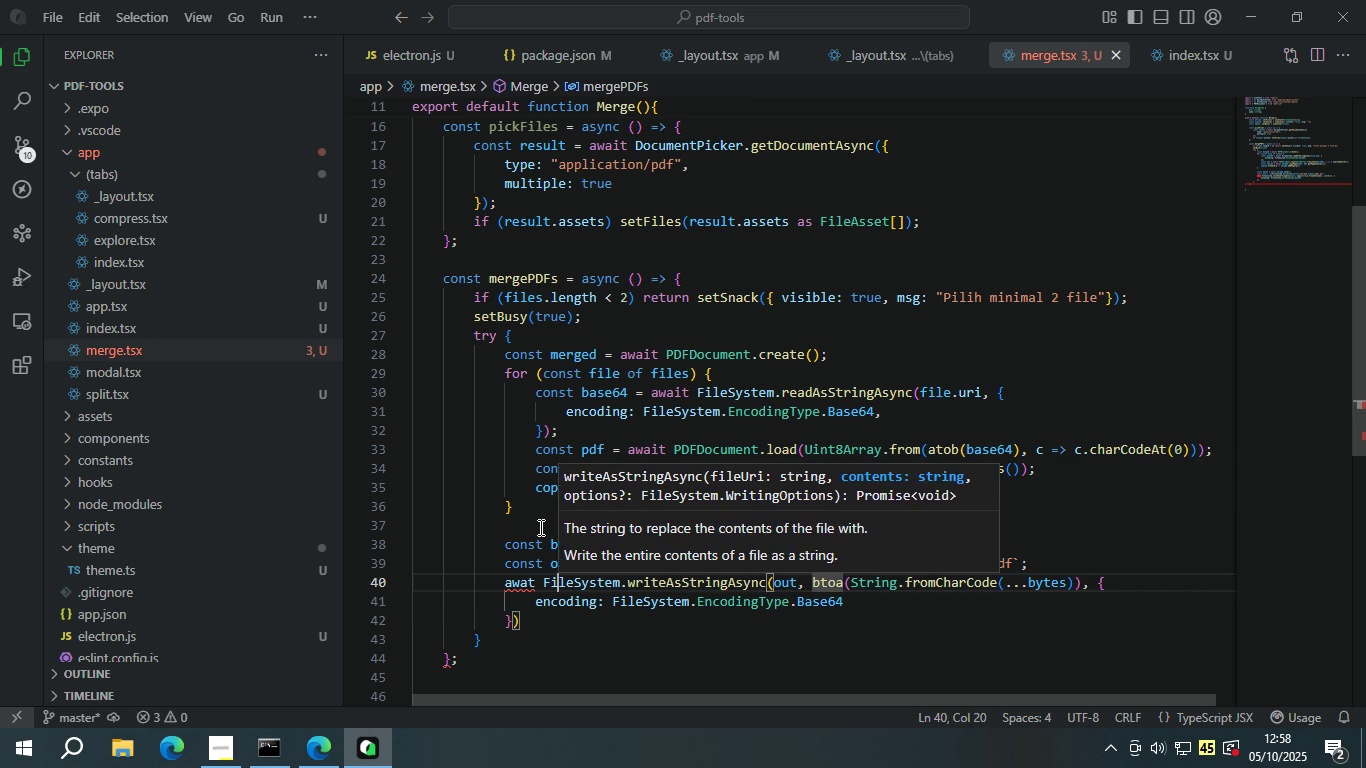 
key(ArrowLeft)
 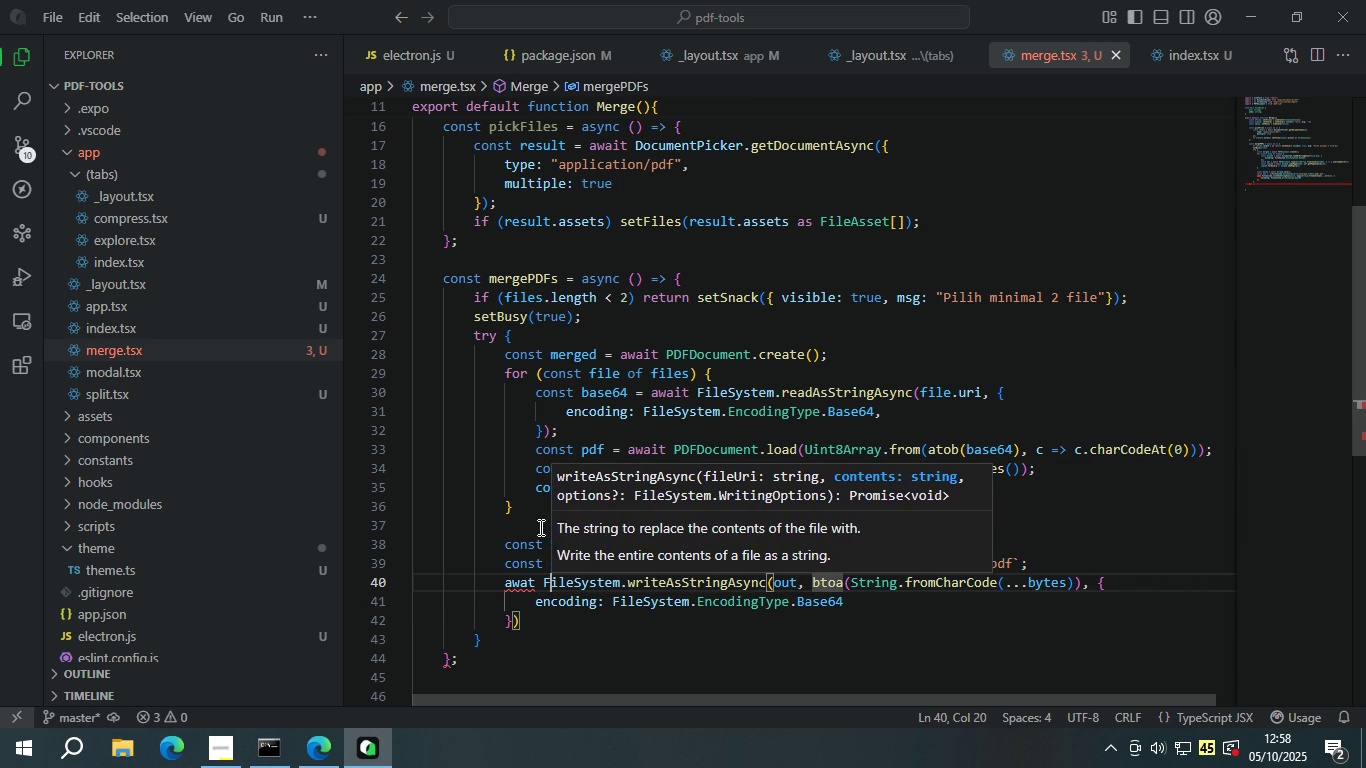 
key(ArrowLeft)
 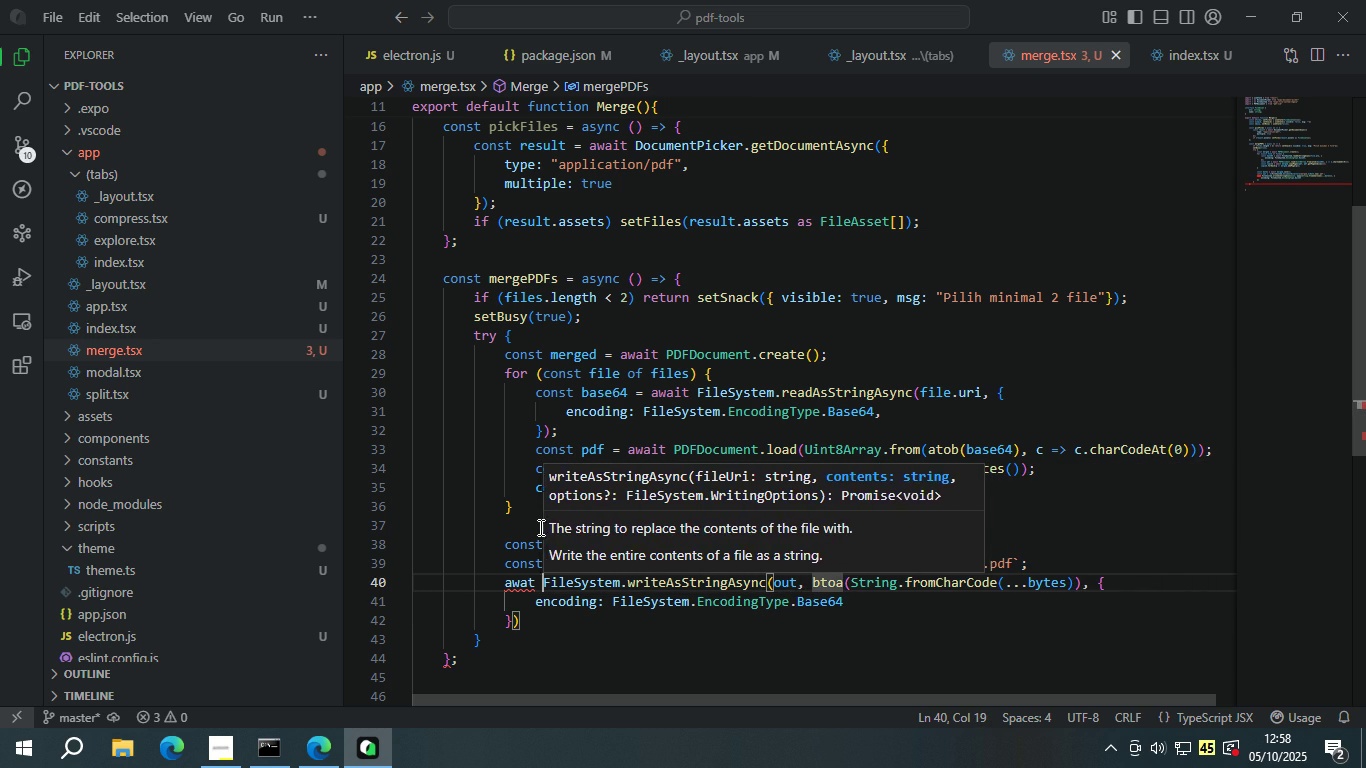 
key(ArrowLeft)
 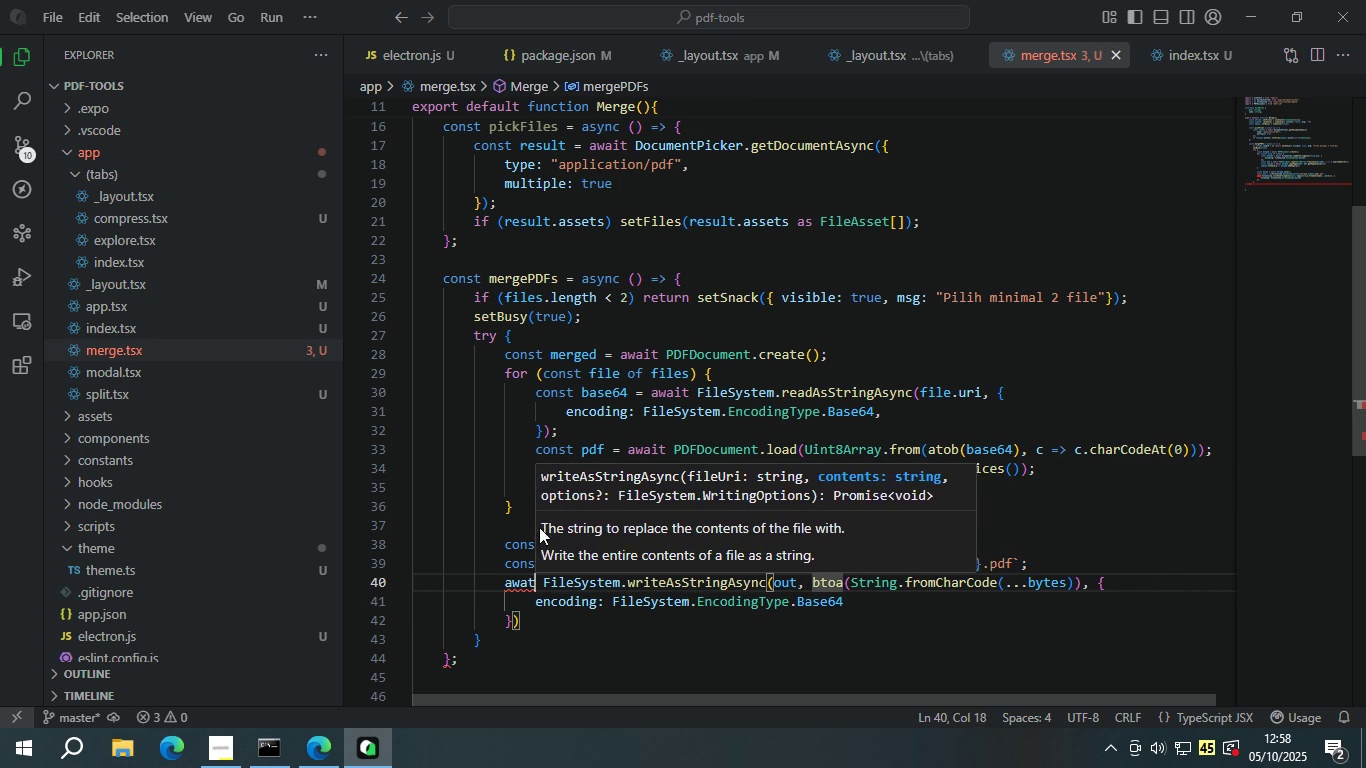 
key(ArrowLeft)
 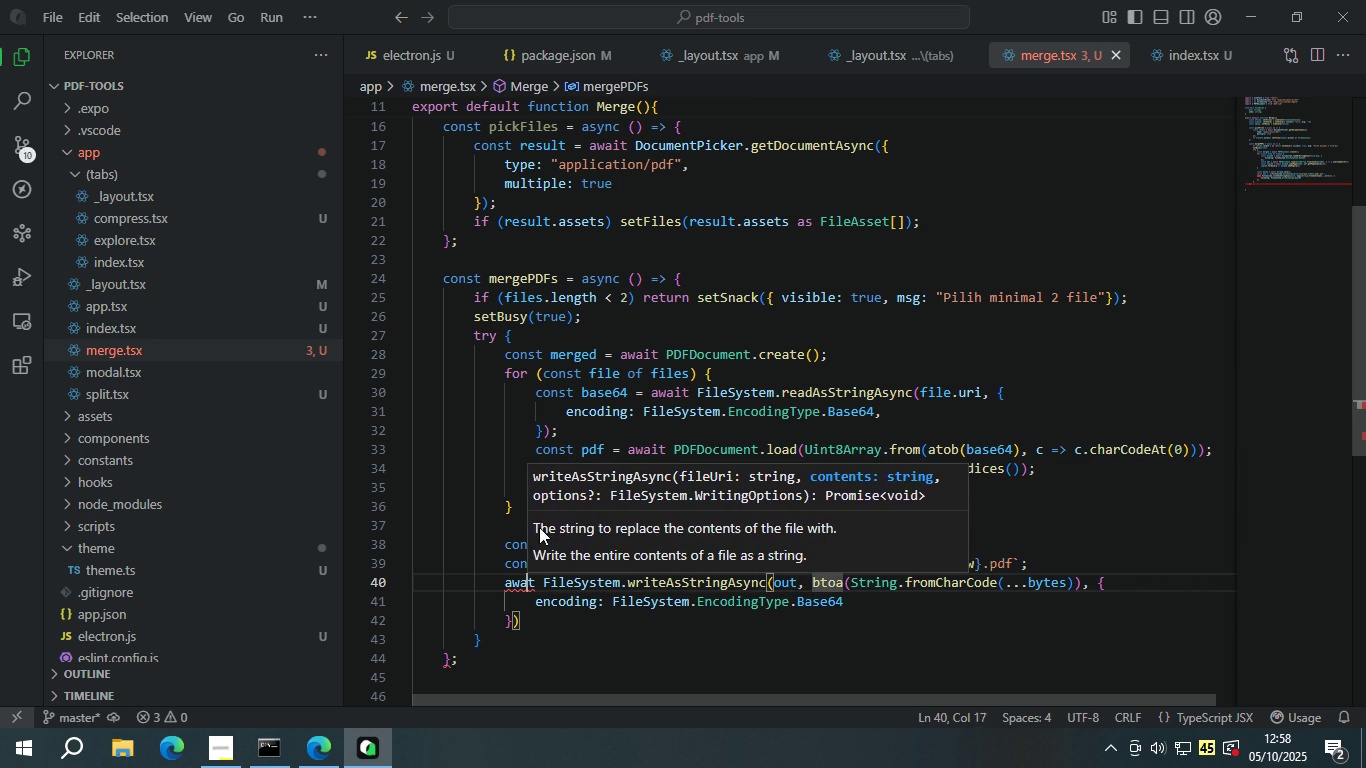 
key(ArrowLeft)
 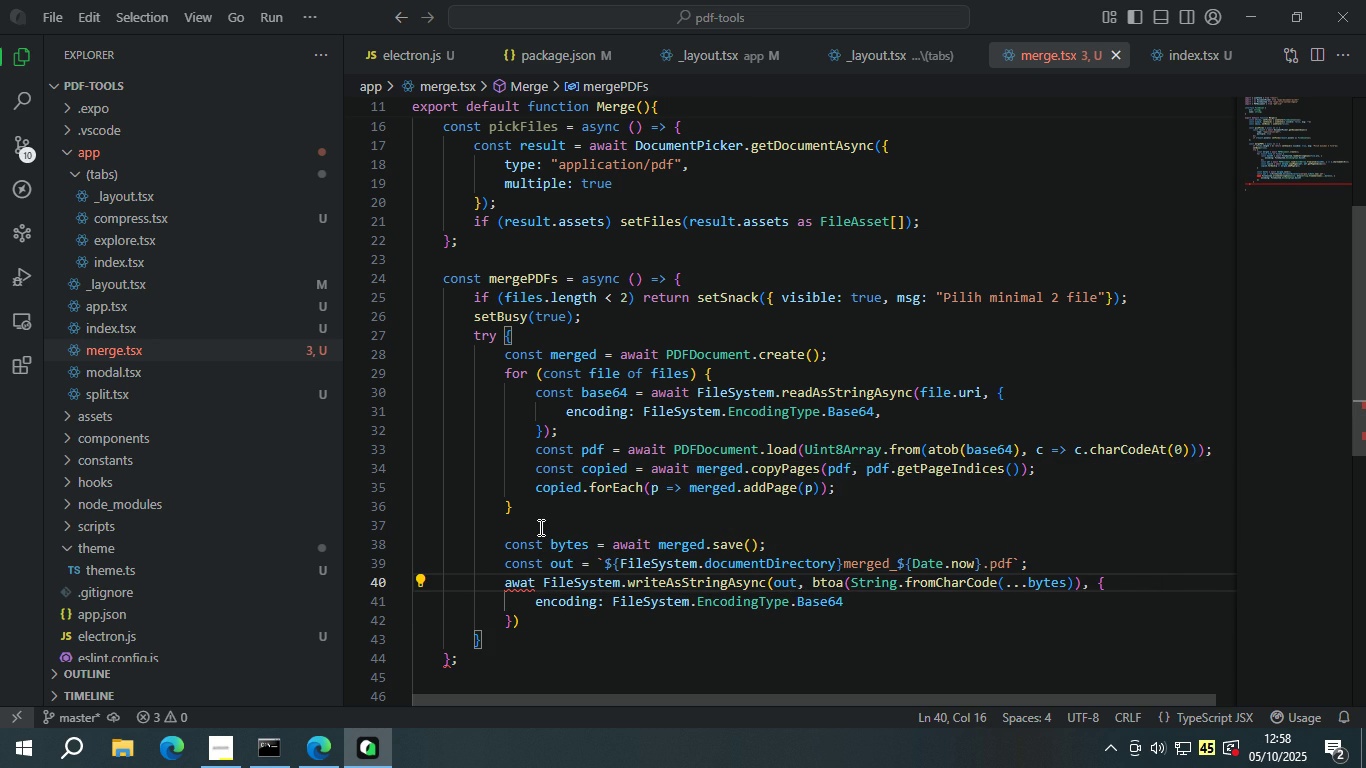 
key(I)